 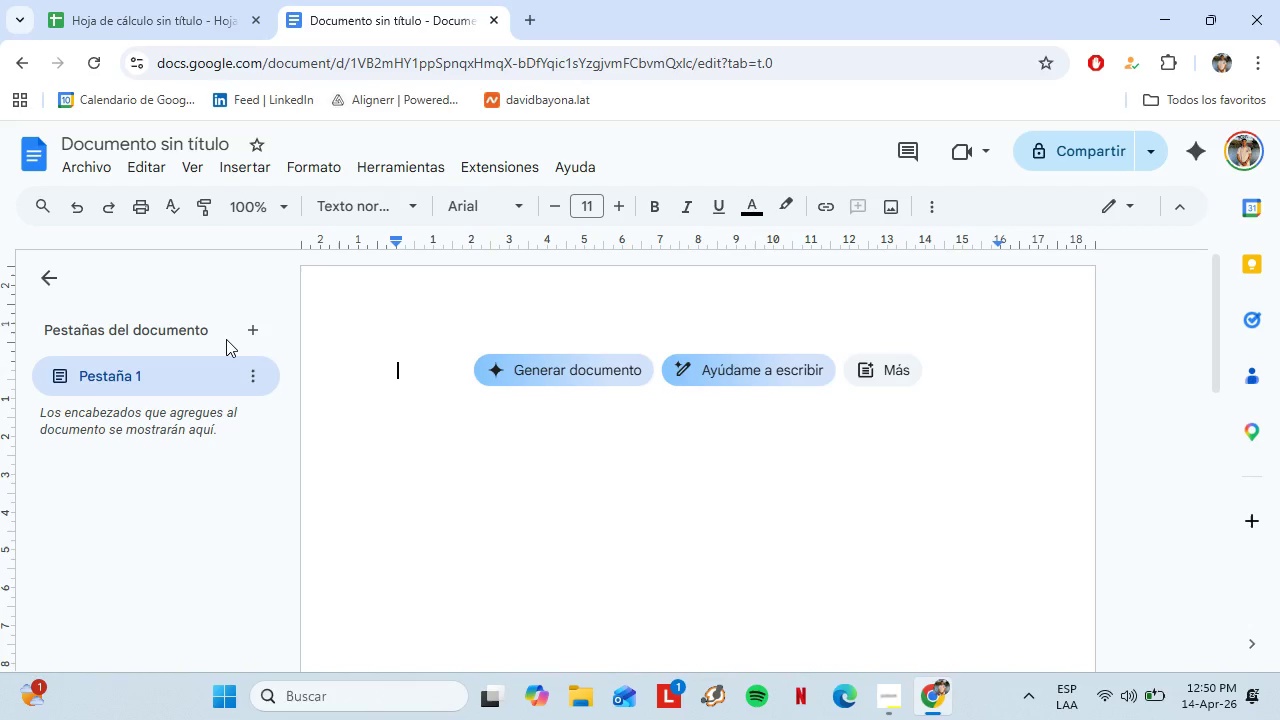 
key(Control+Shift+V)
 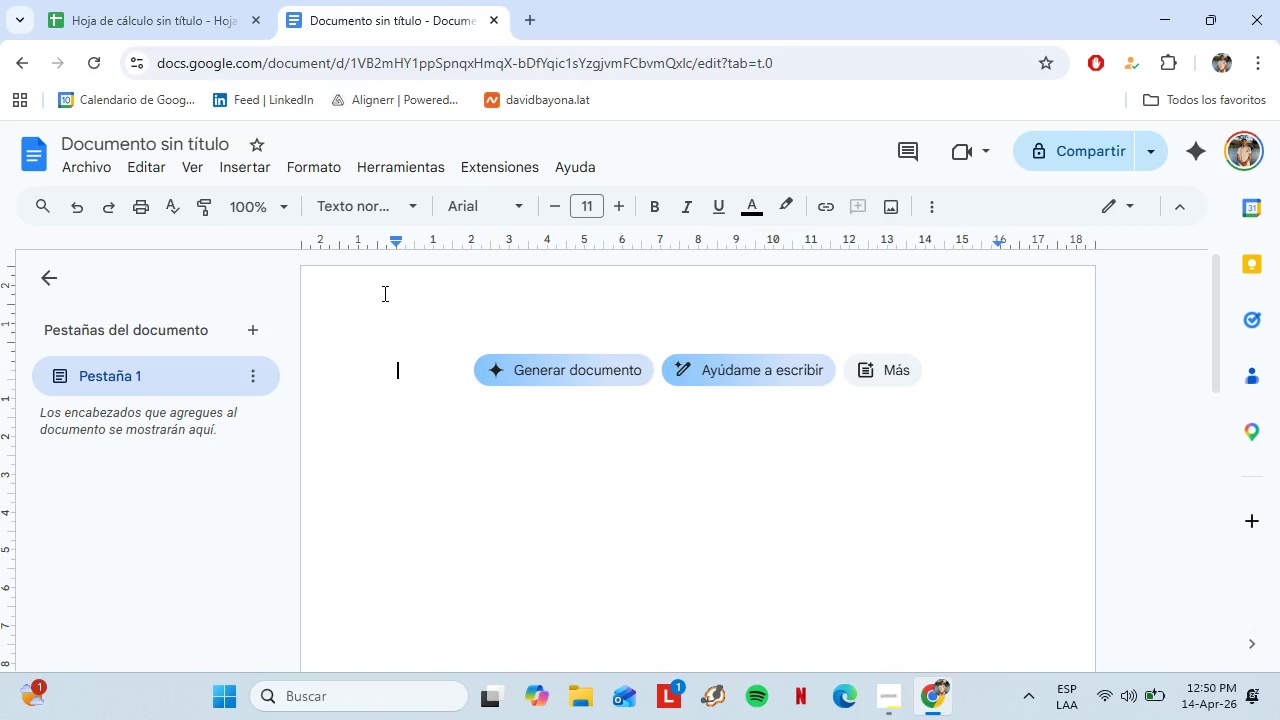 
left_click([395, 364])
 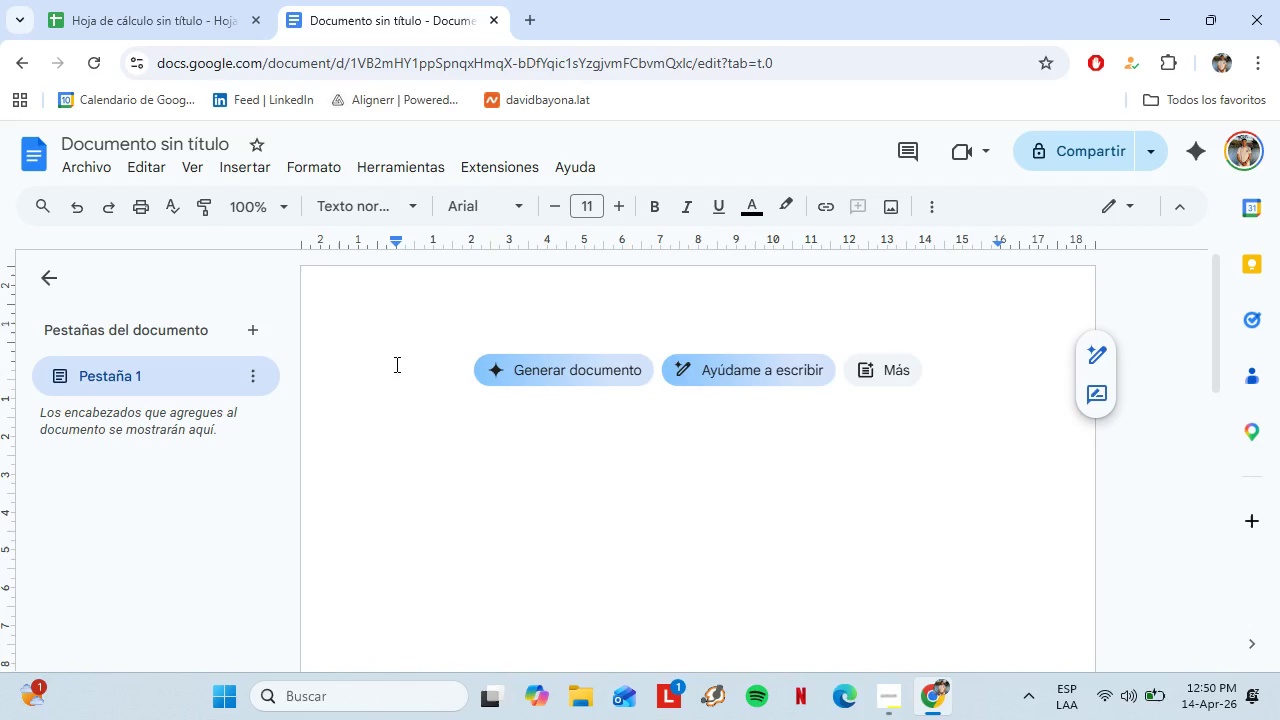 
key(Control+Shift+V)
 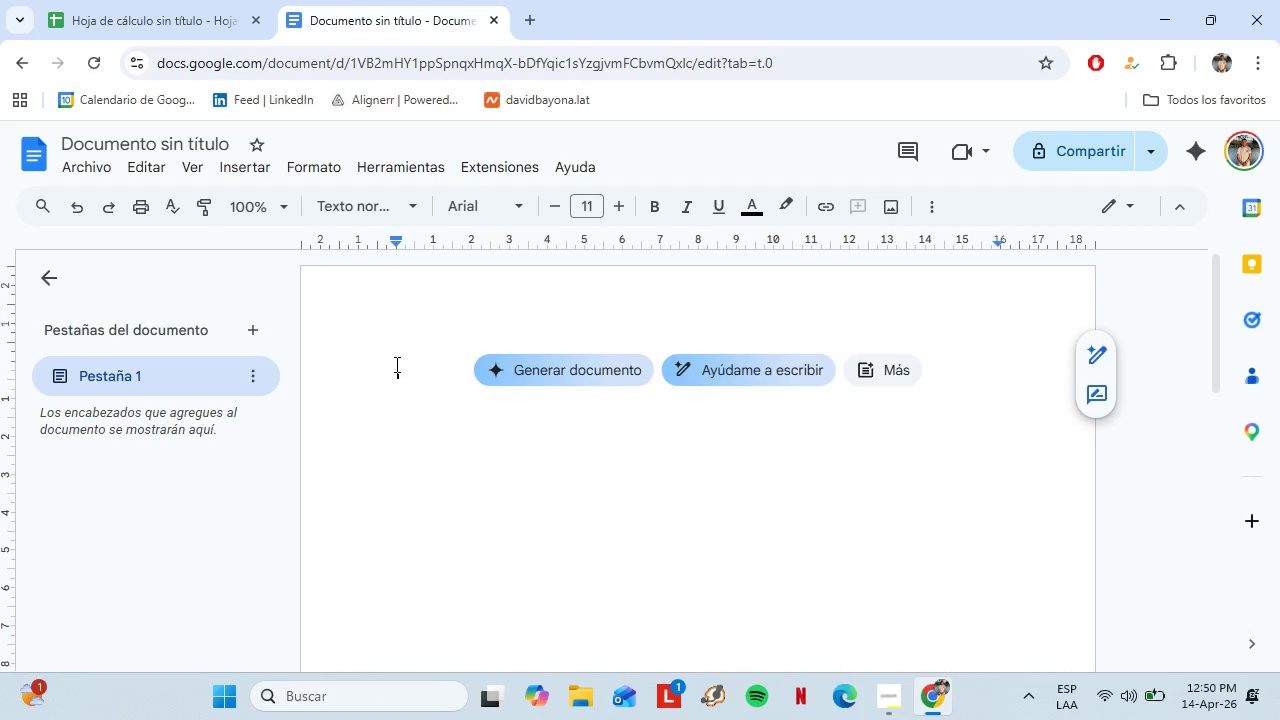 
left_click([395, 364])
 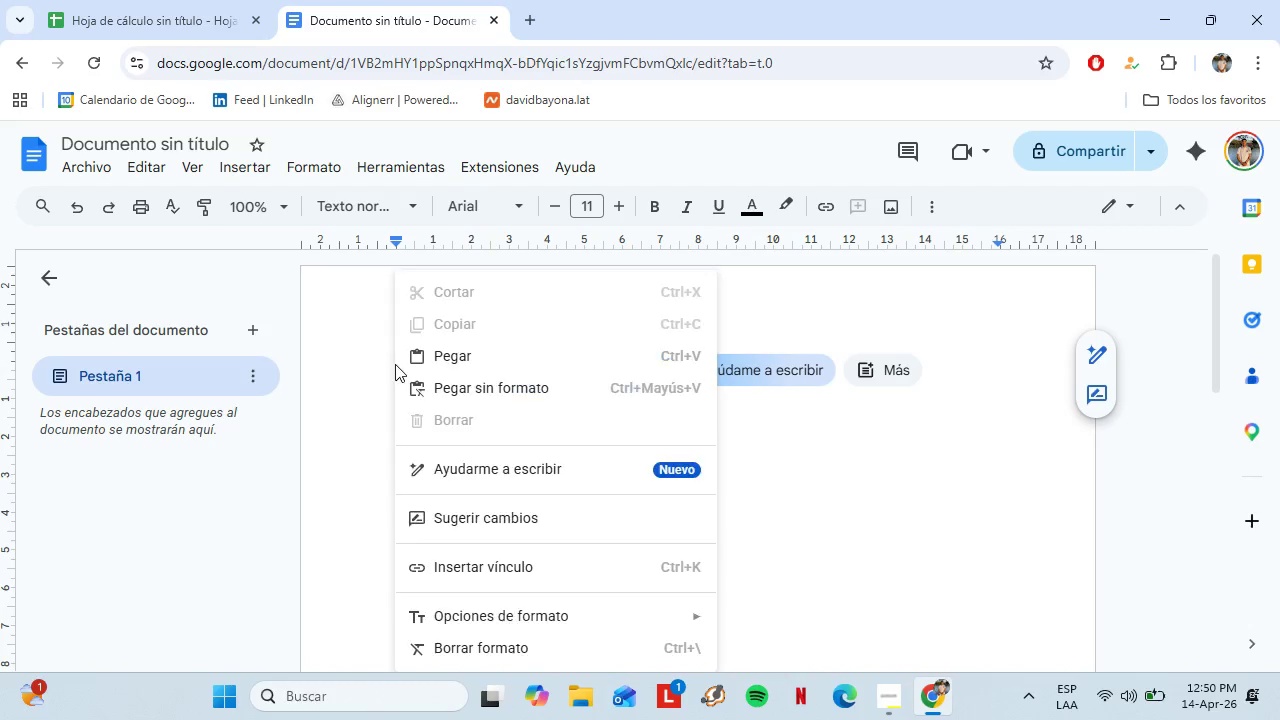 
right_click([395, 364])
 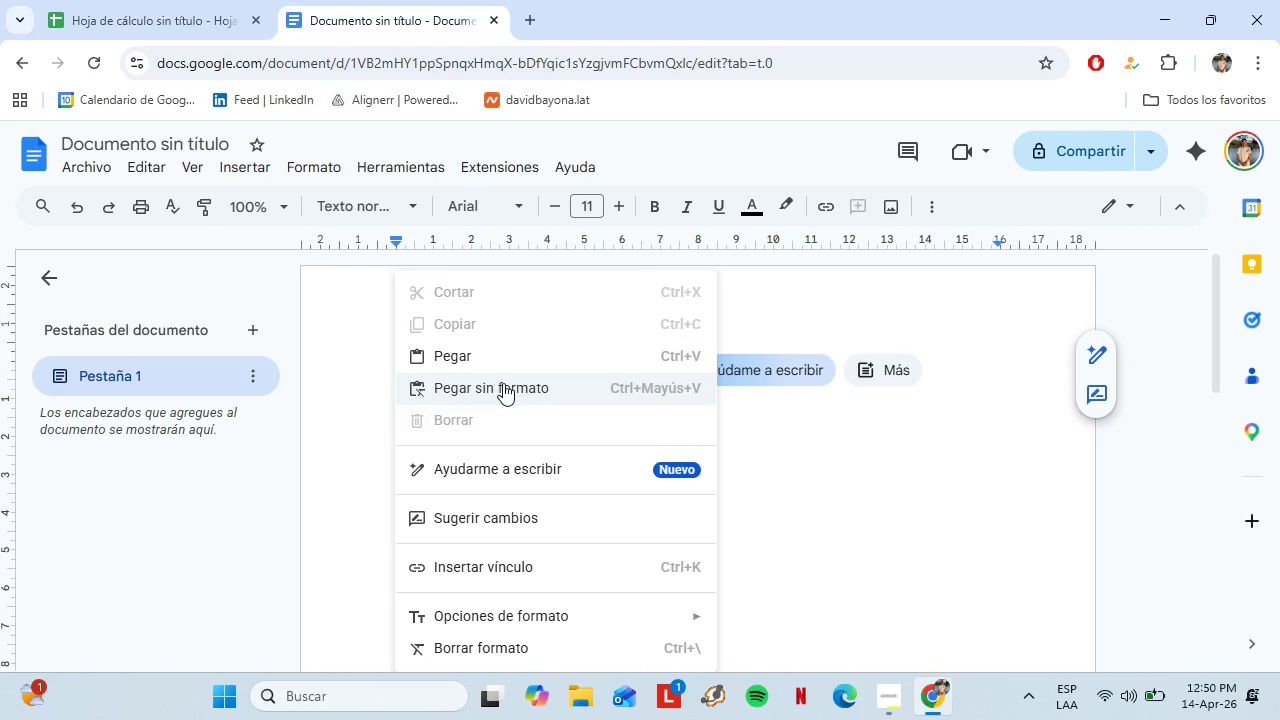 
left_click([503, 383])
 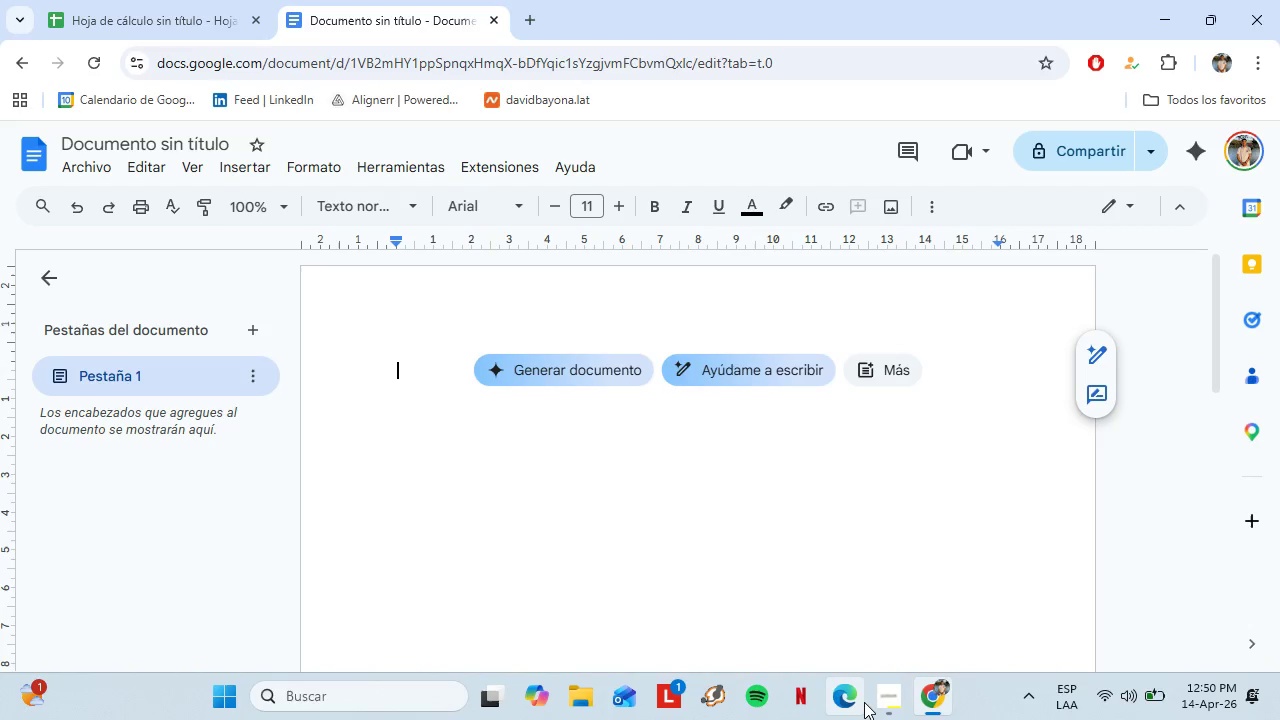 
left_click([867, 702])